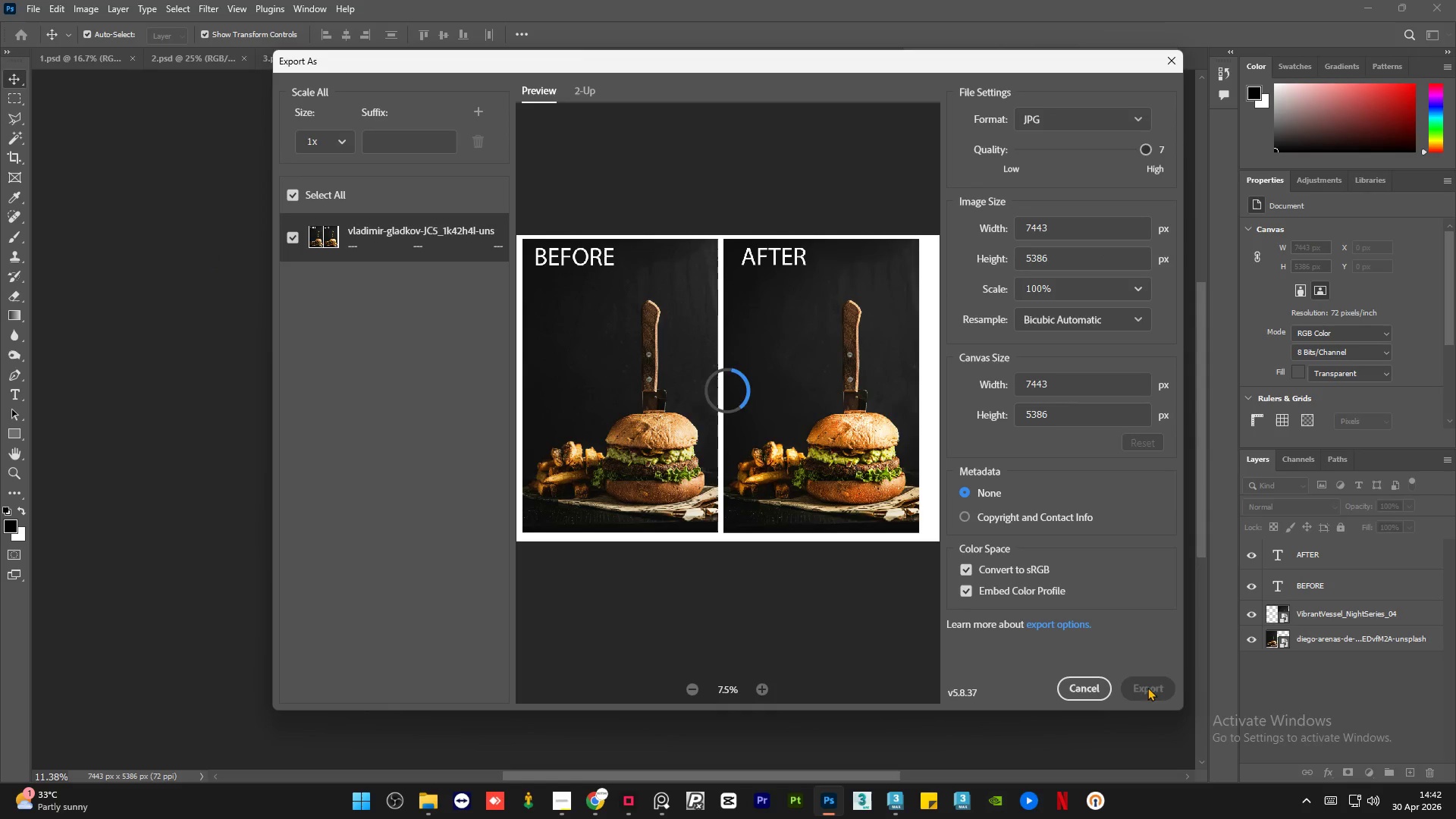 
left_click([1147, 688])
 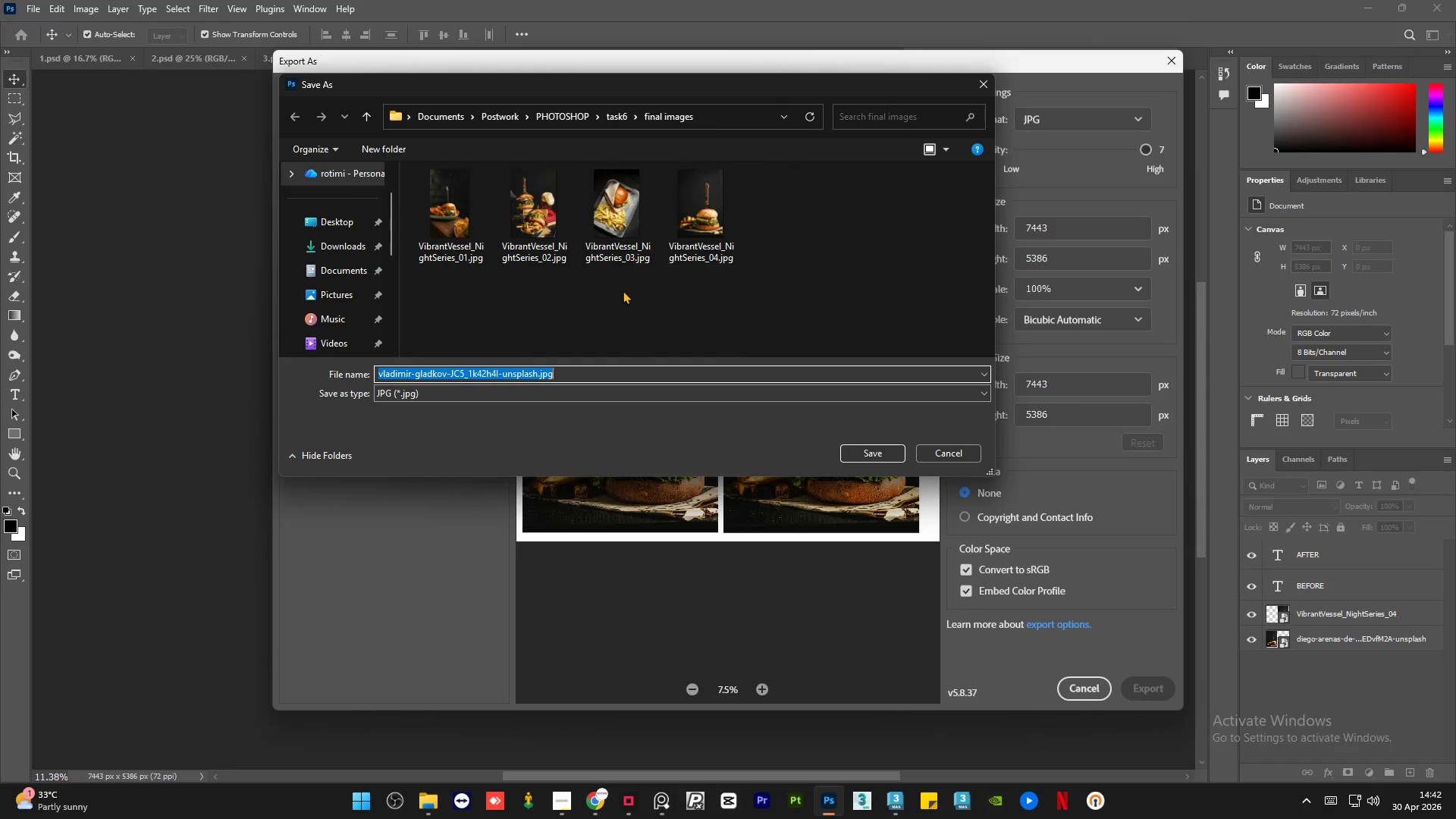 
left_click([613, 277])
 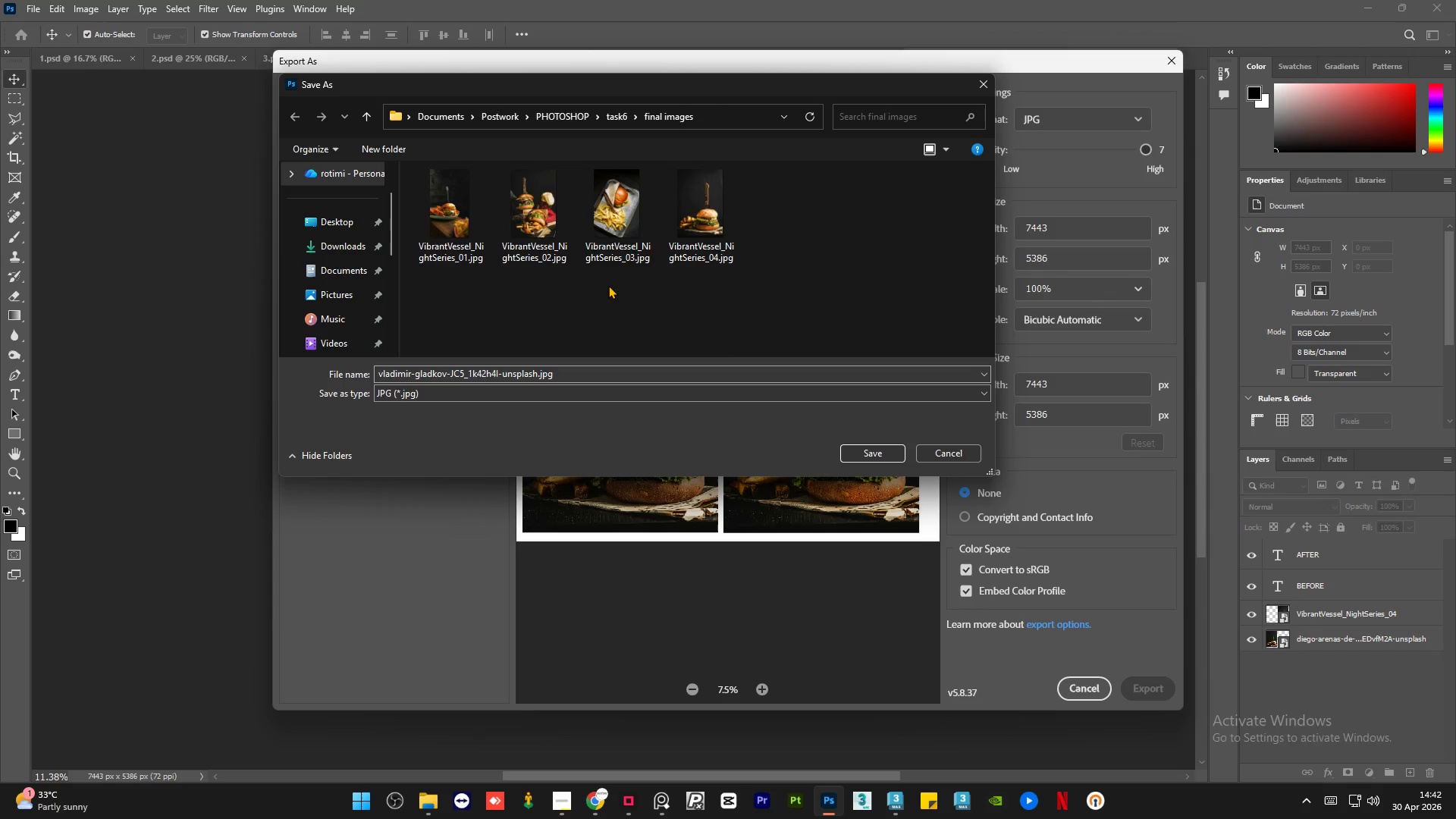 
key(Backspace)
 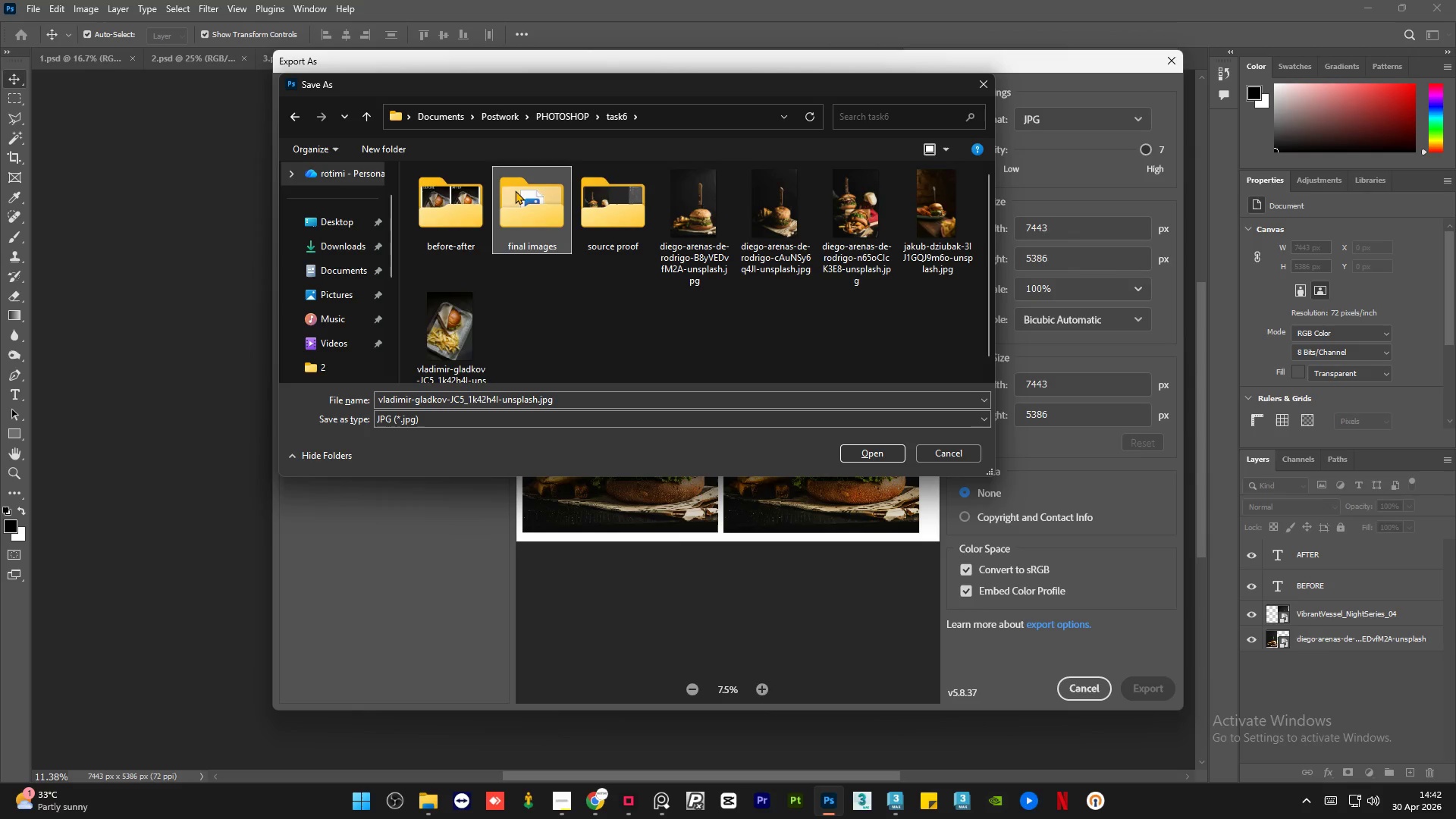 
double_click([515, 190])
 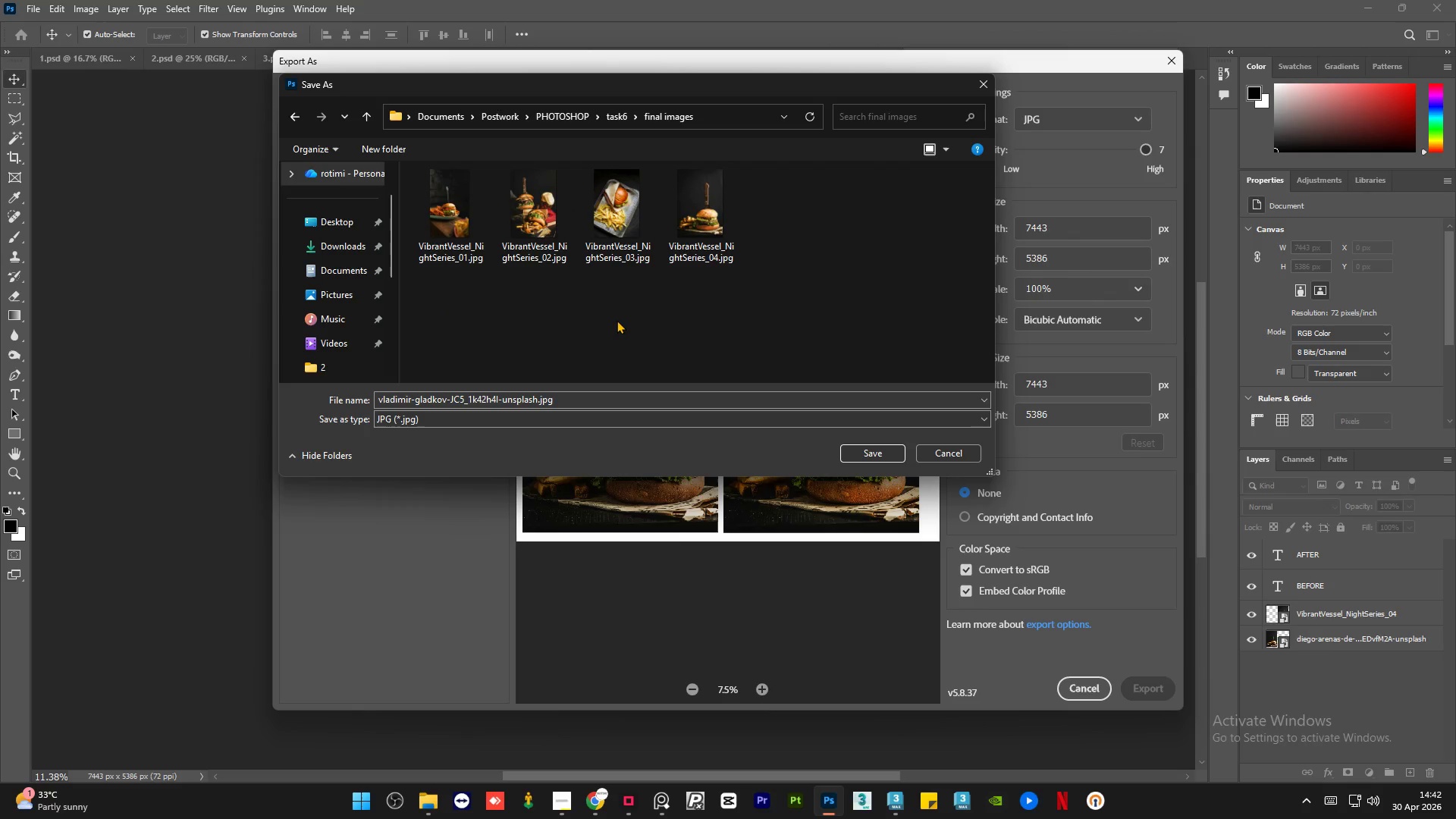 
left_click([620, 322])
 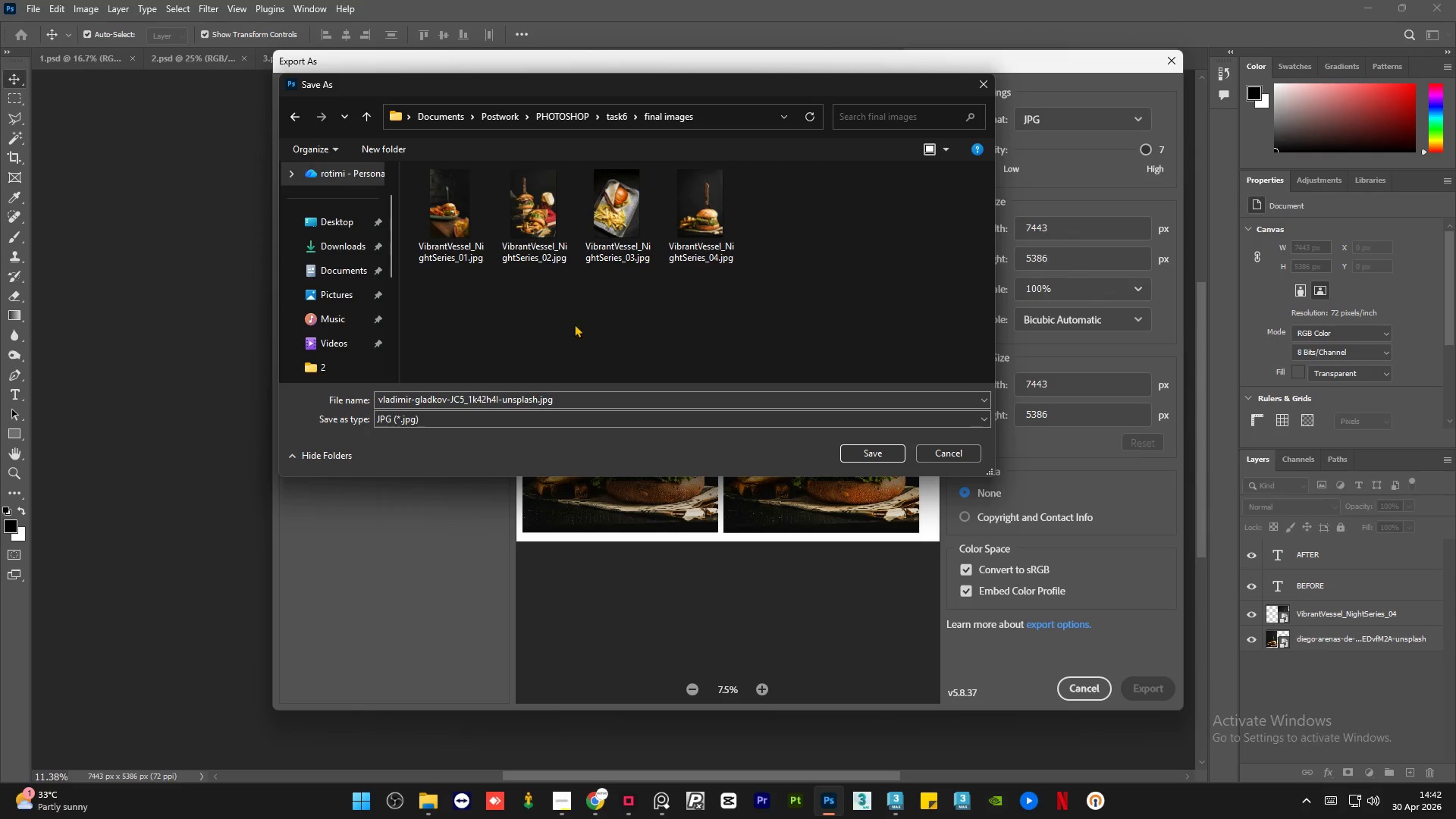 
left_click([614, 343])
 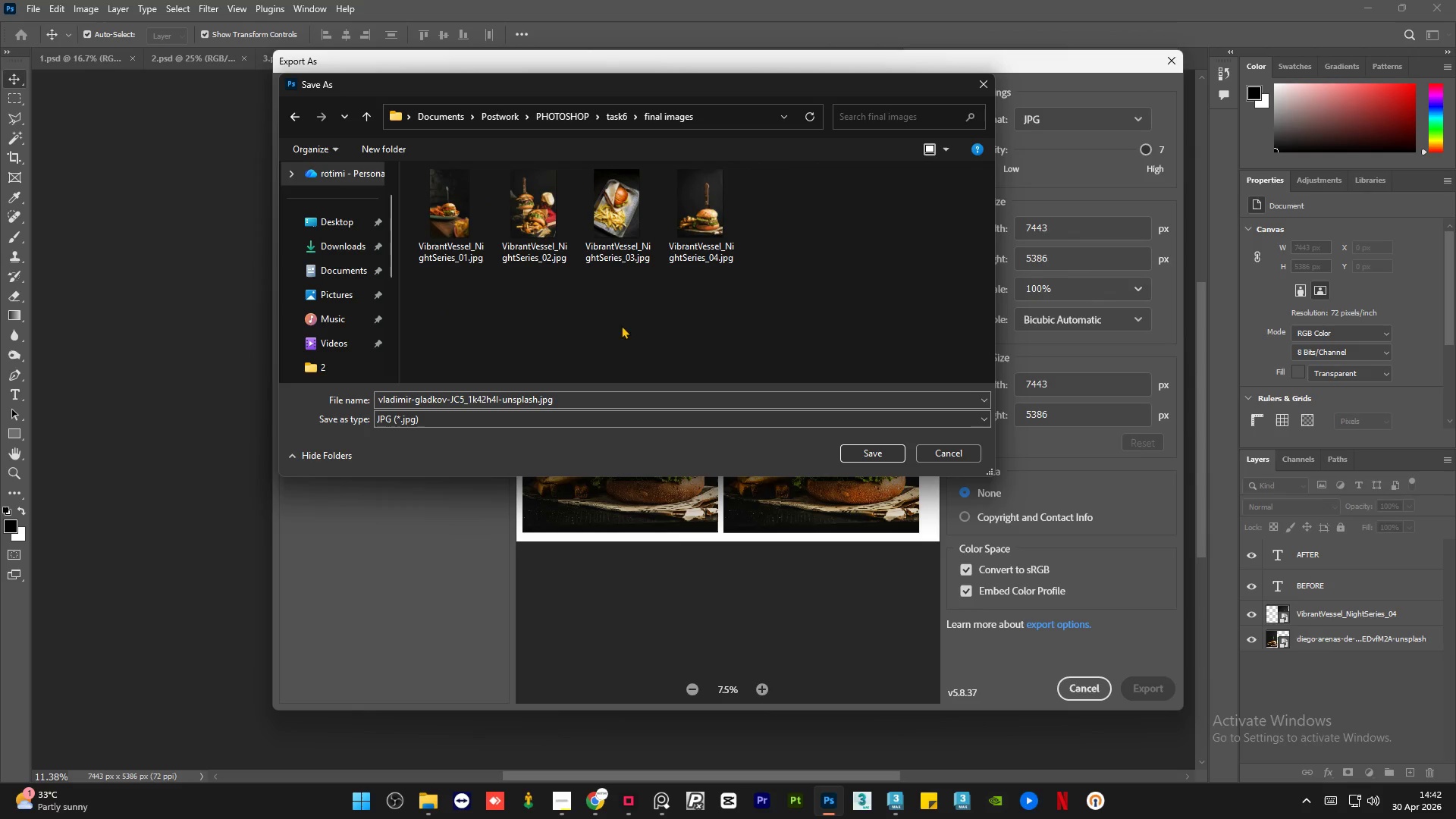 
mouse_move([677, 256])
 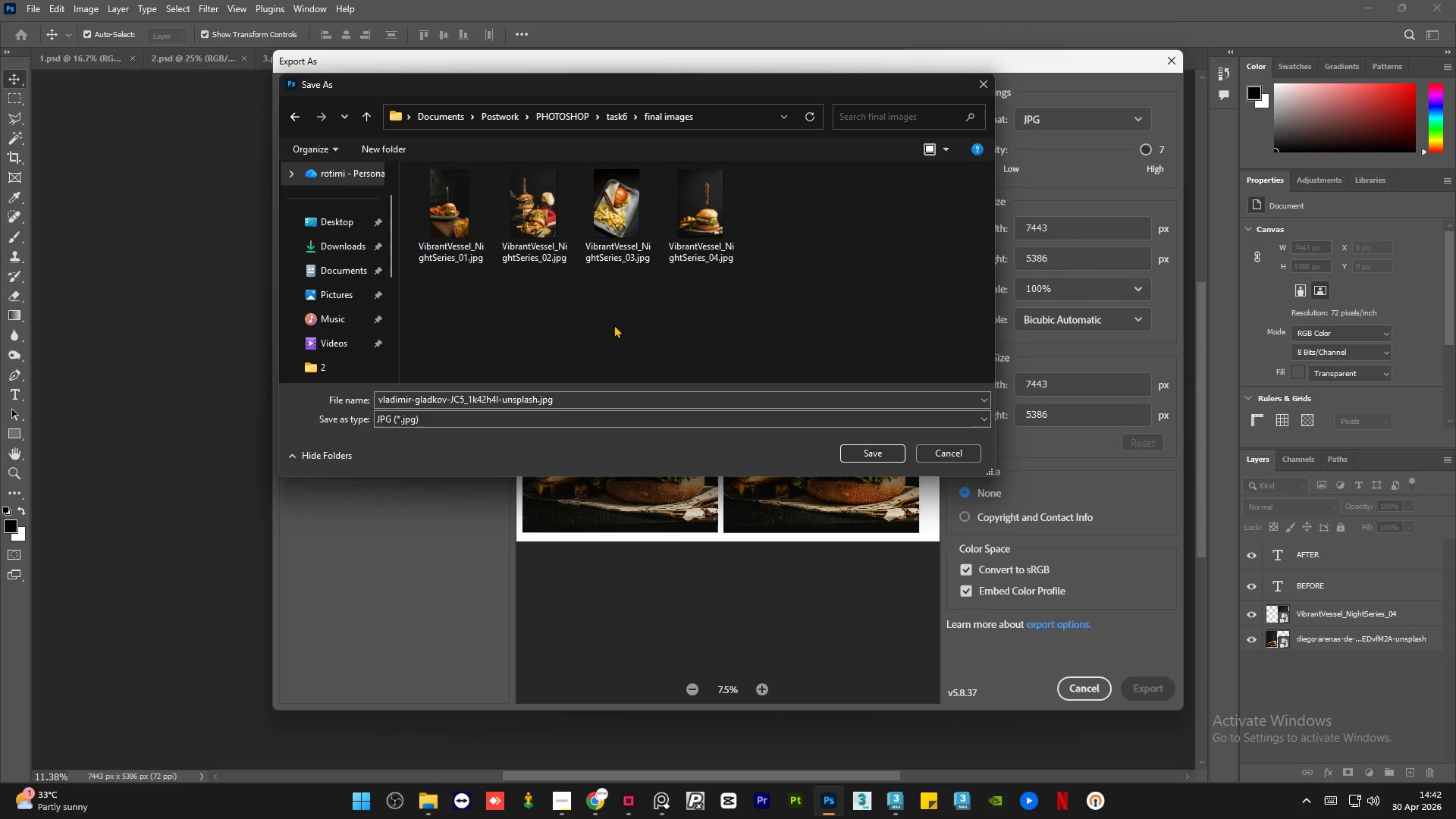 
left_click([613, 325])
 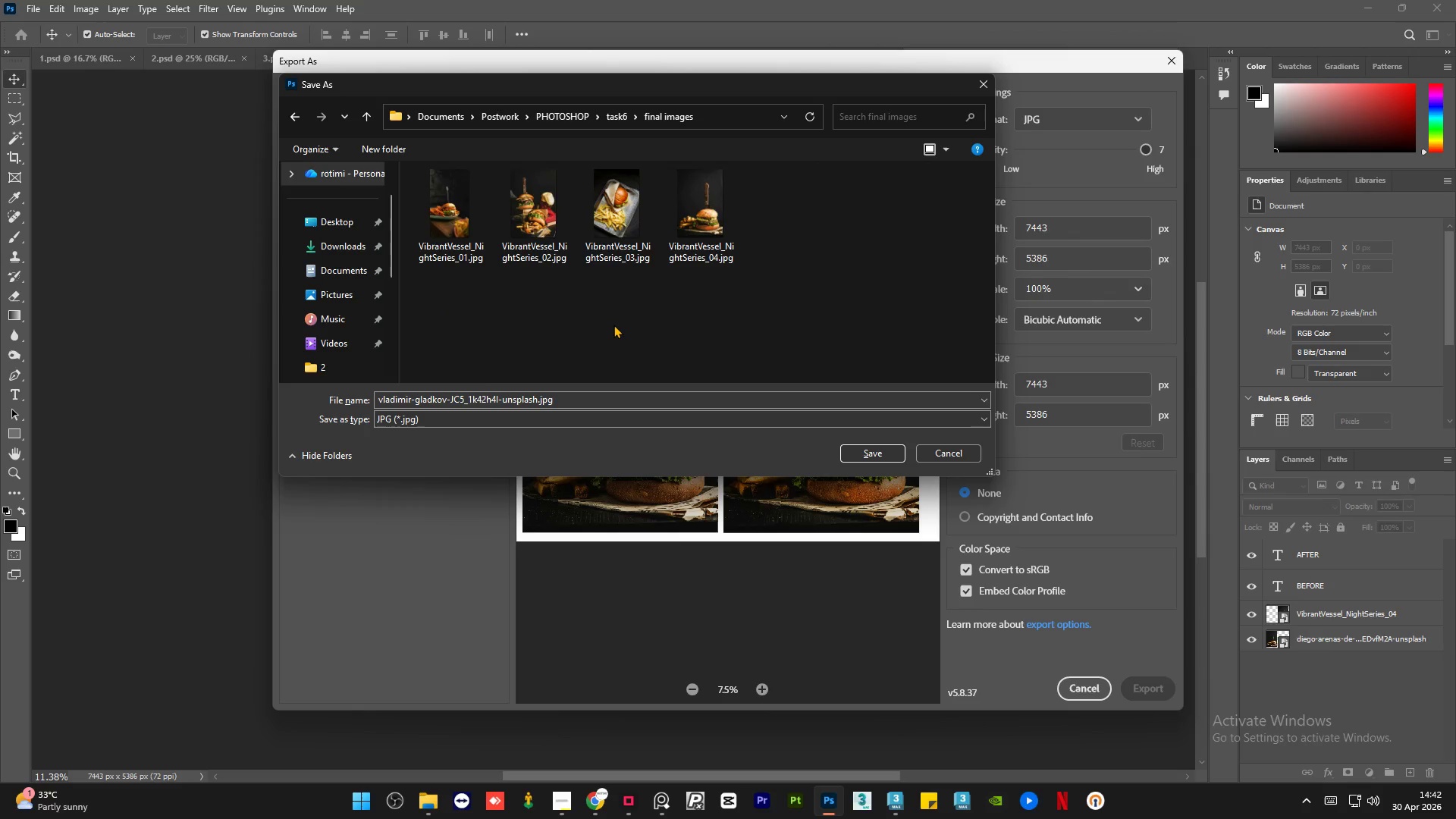 
key(Backspace)
 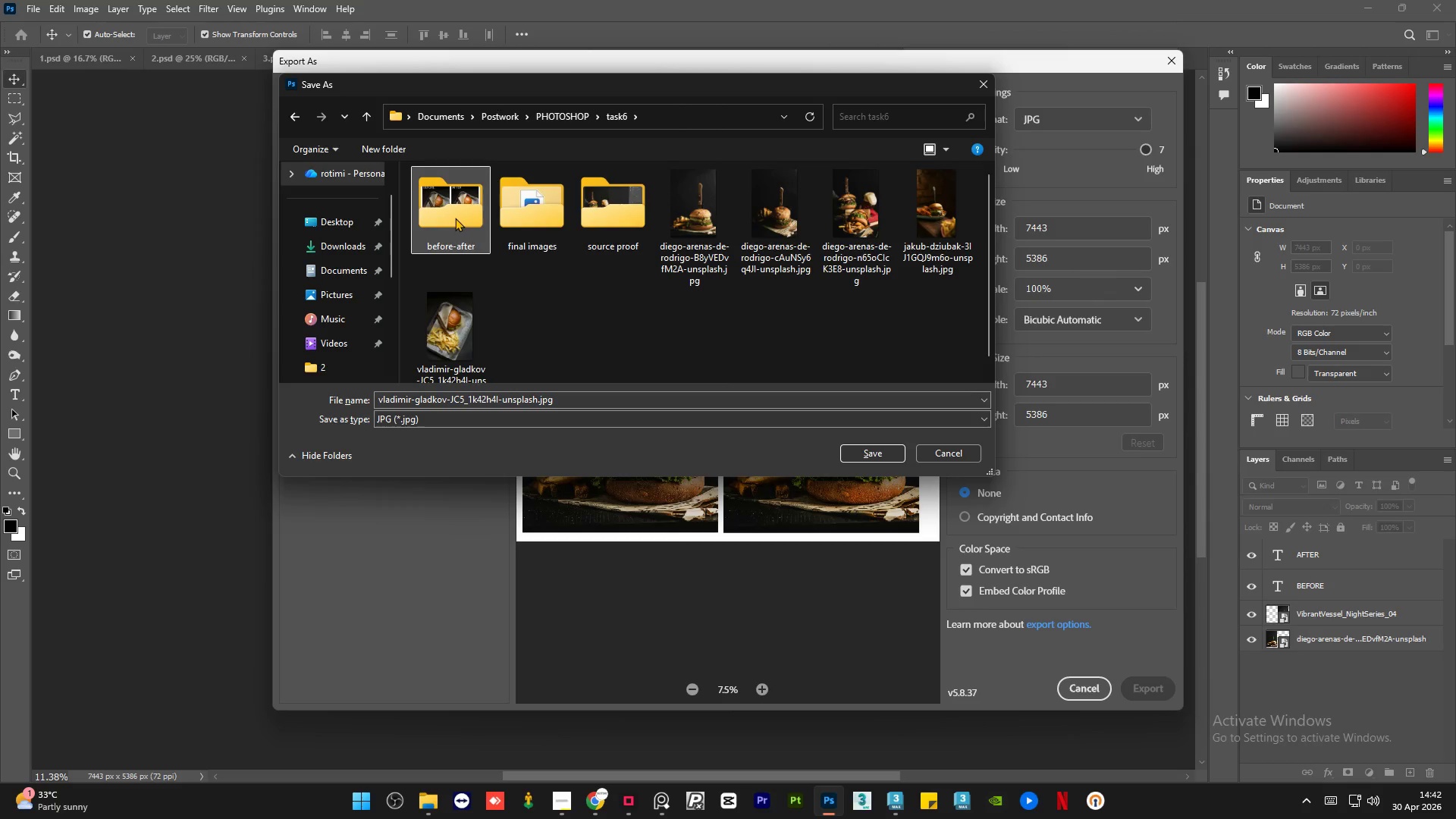 
double_click([455, 218])
 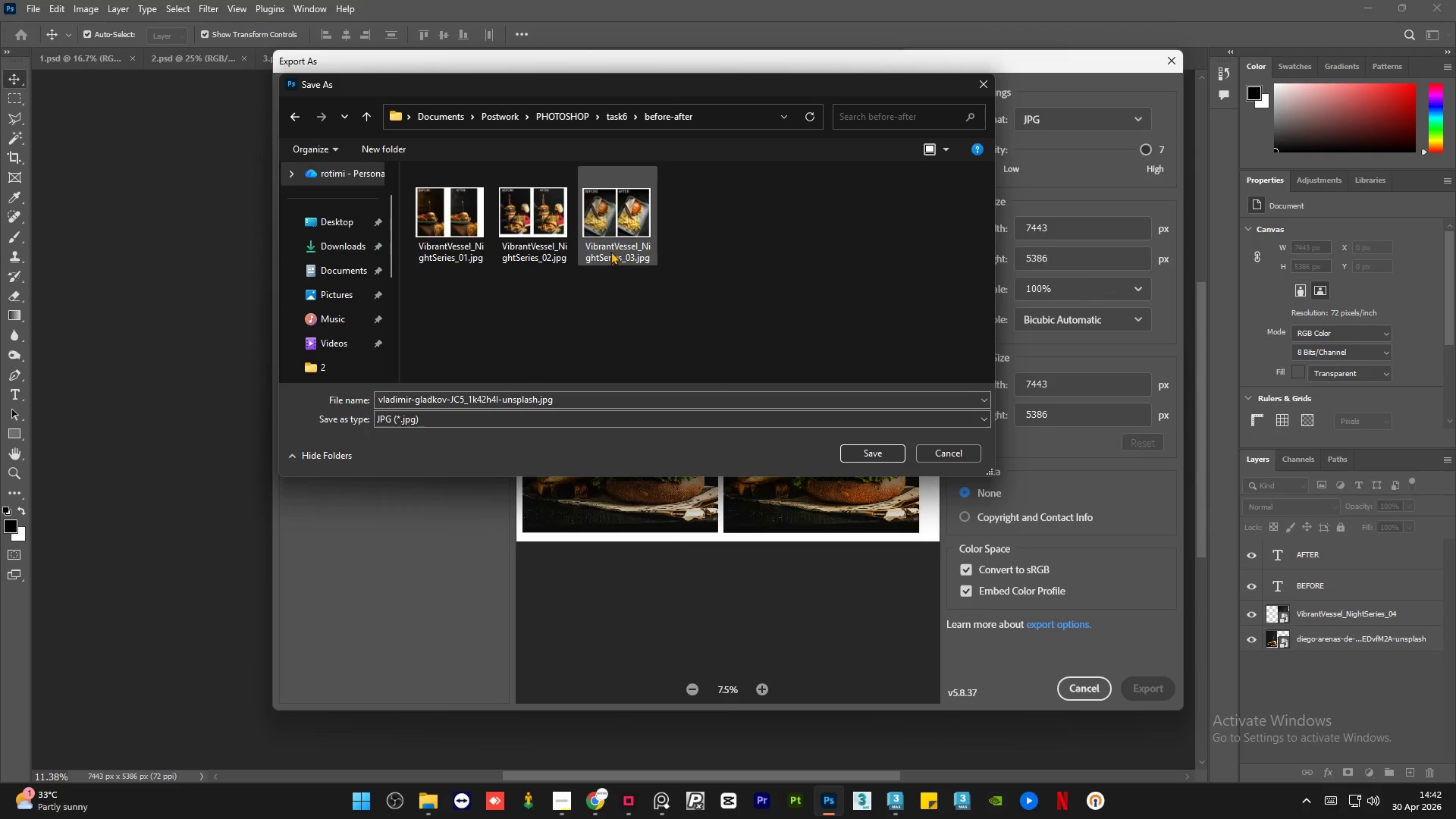 
left_click([612, 247])
 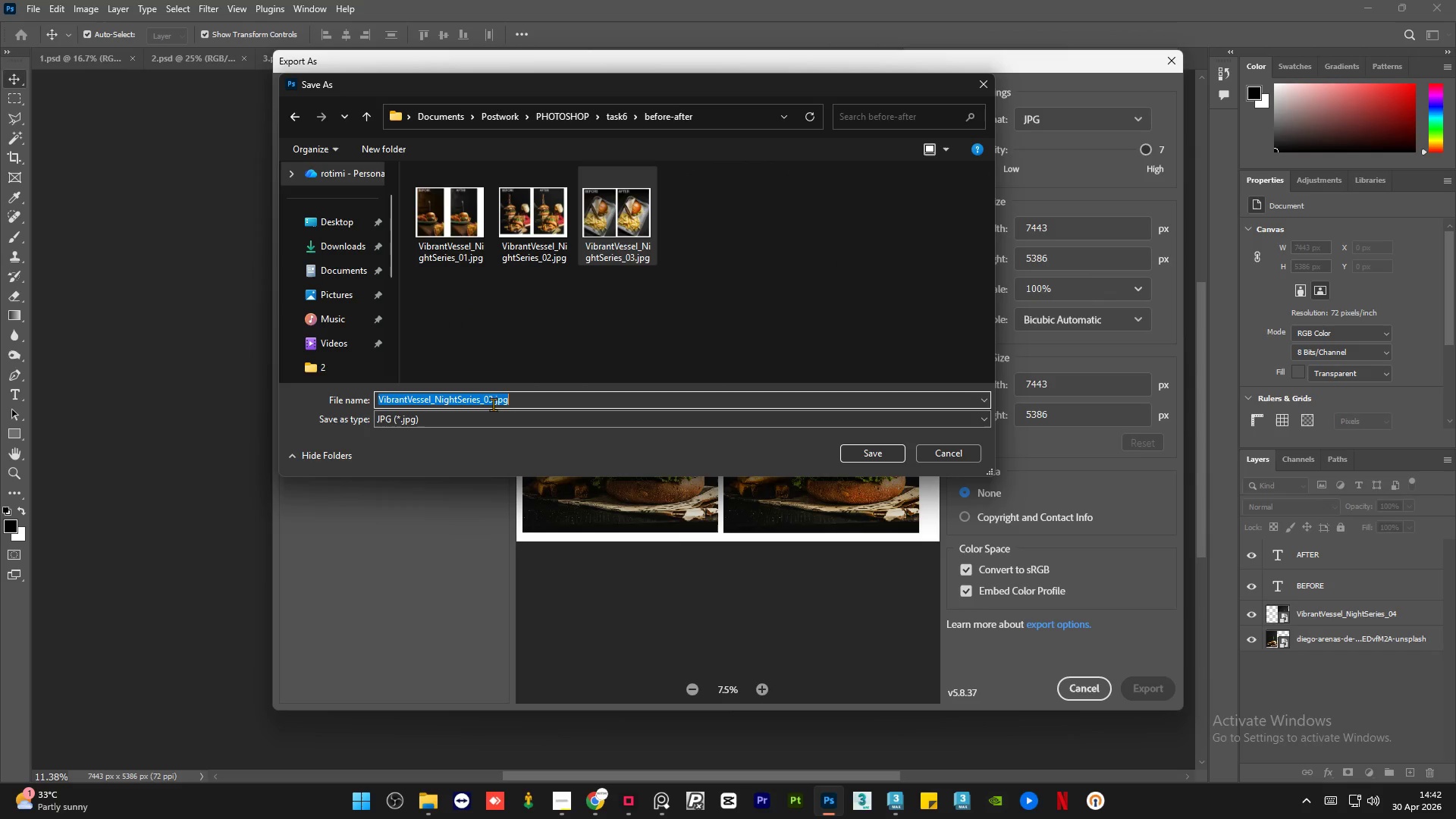 
left_click([493, 402])
 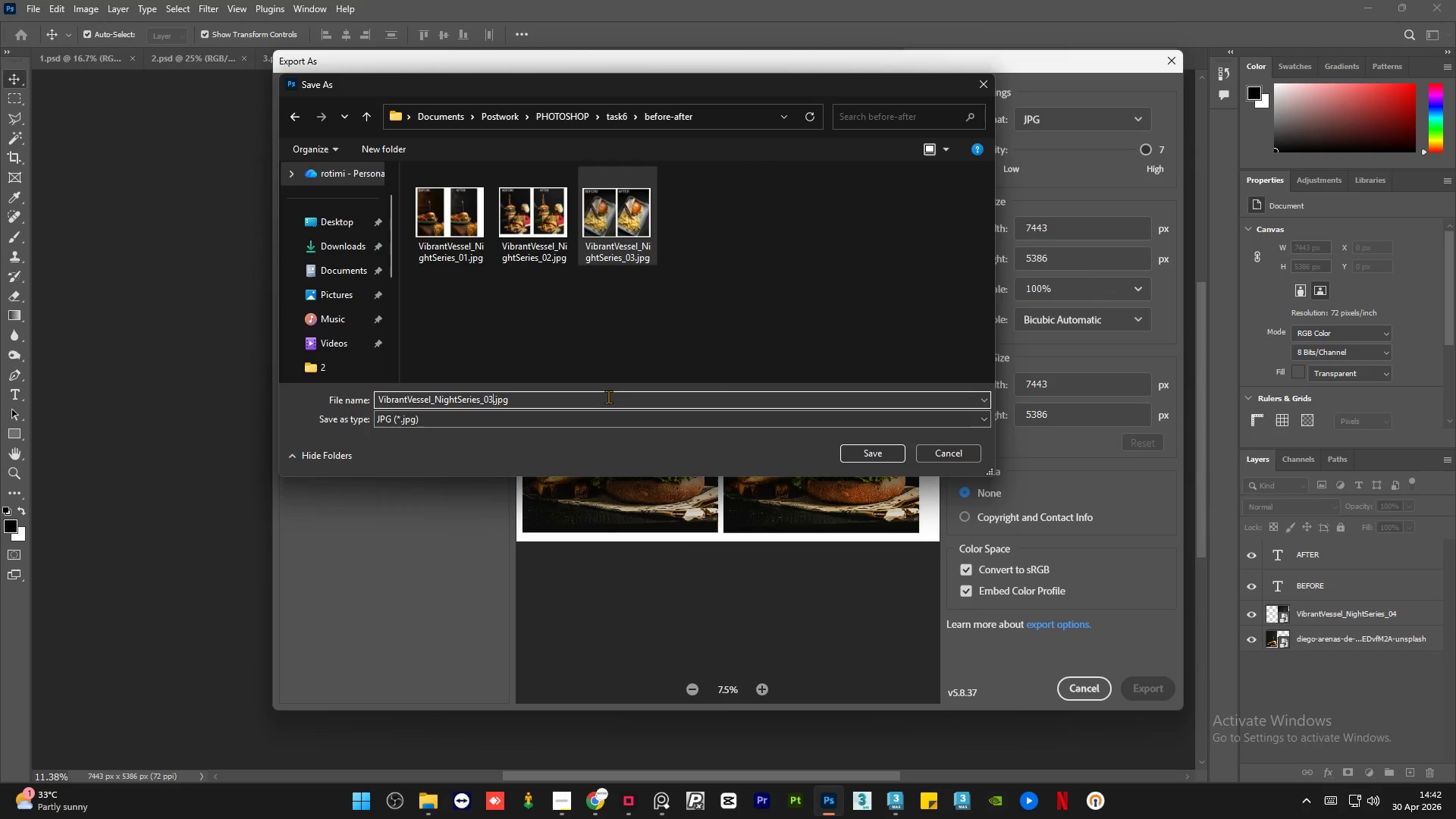 
key(Backspace)
 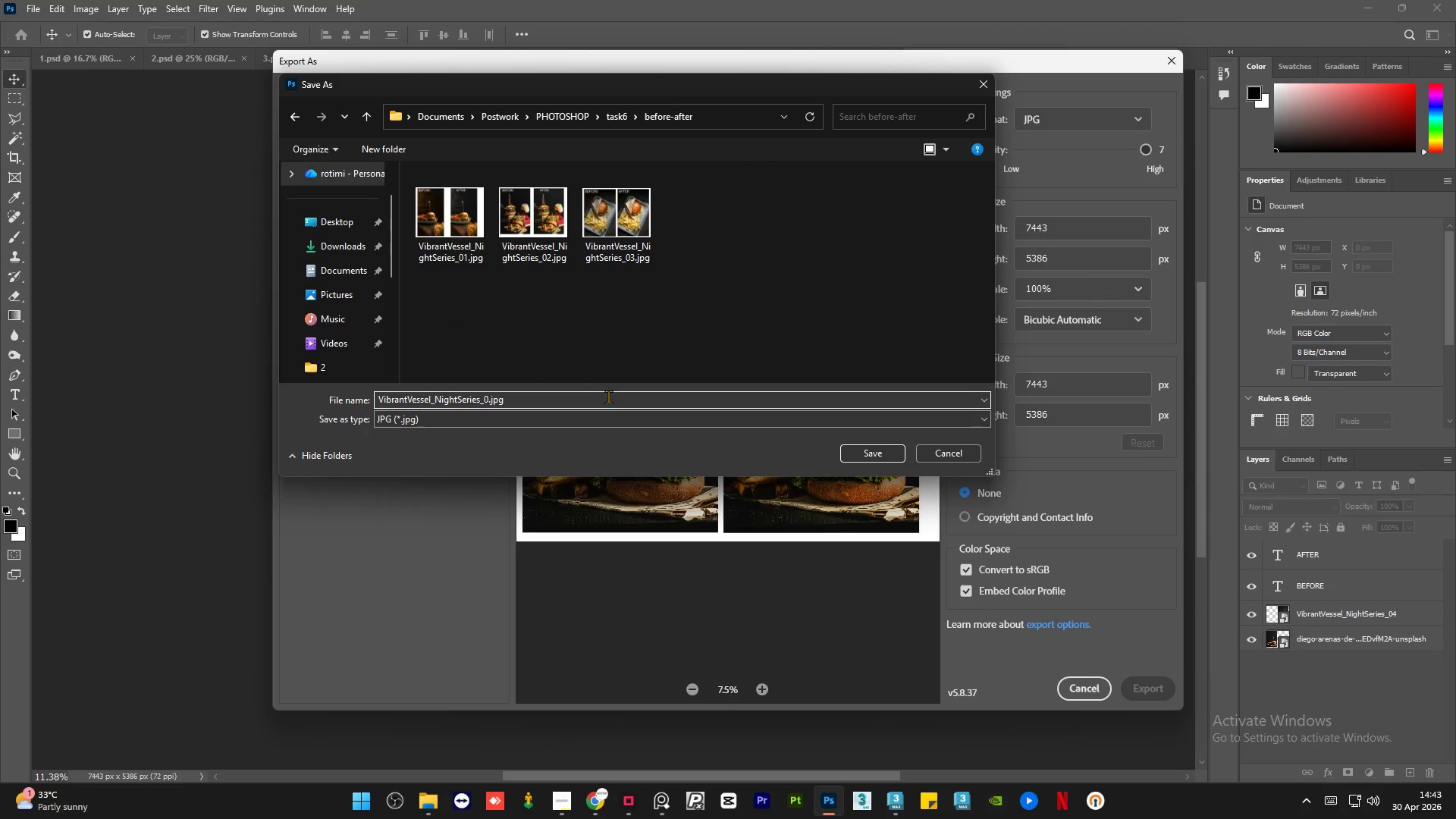 
key(Numpad4)
 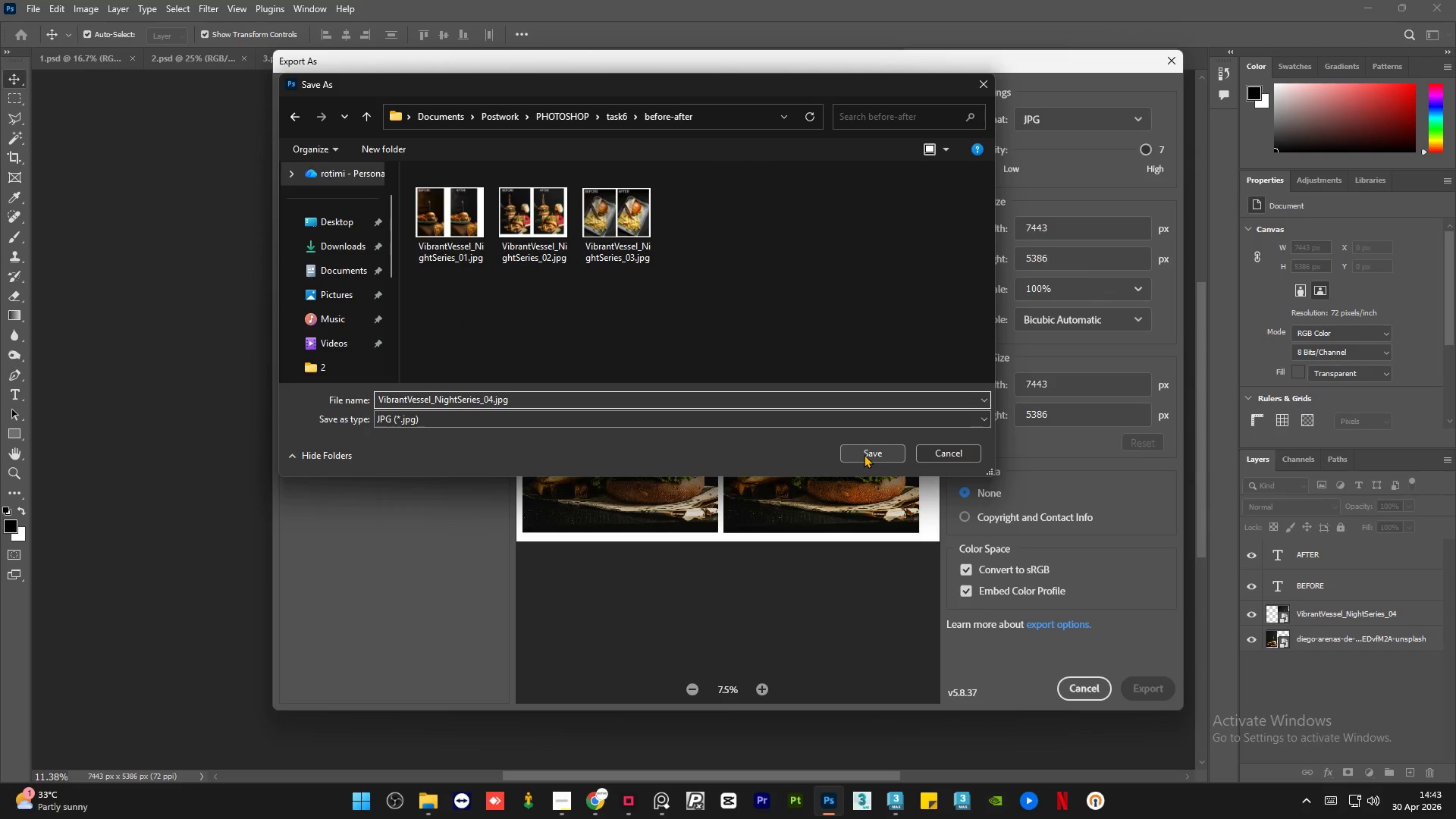 
left_click([864, 454])
 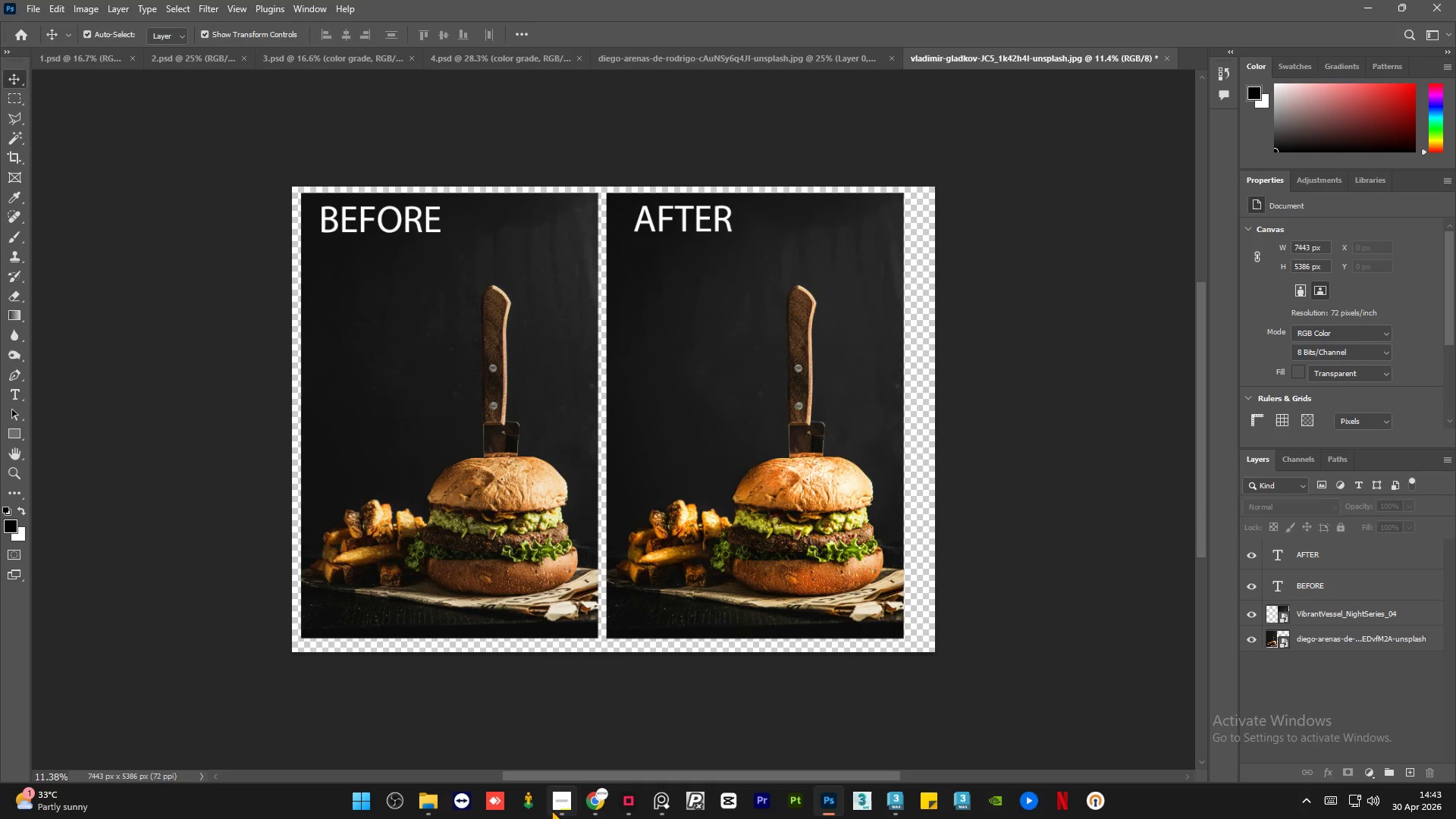 
left_click([555, 817])